 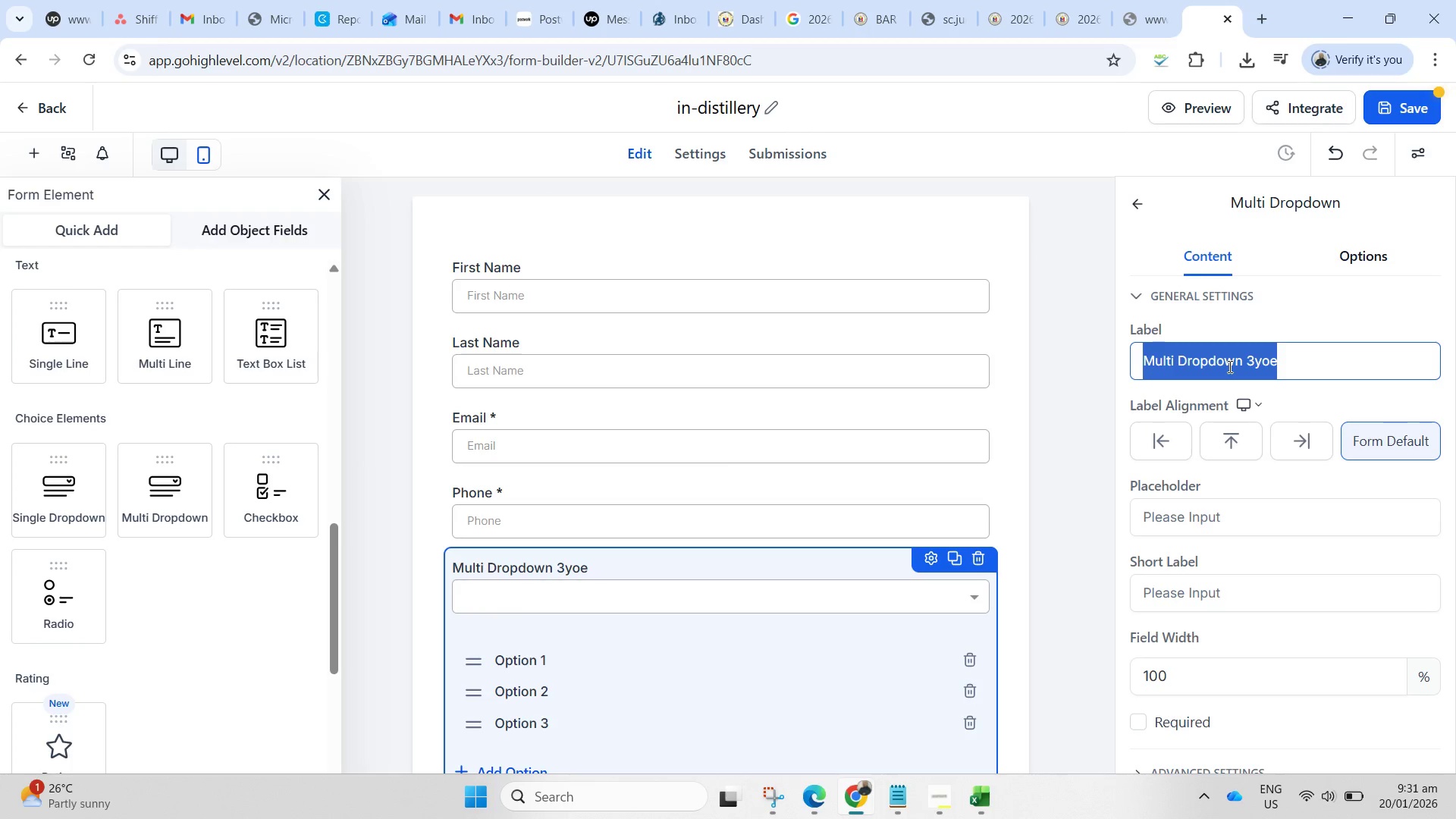 
key(Control+V)
 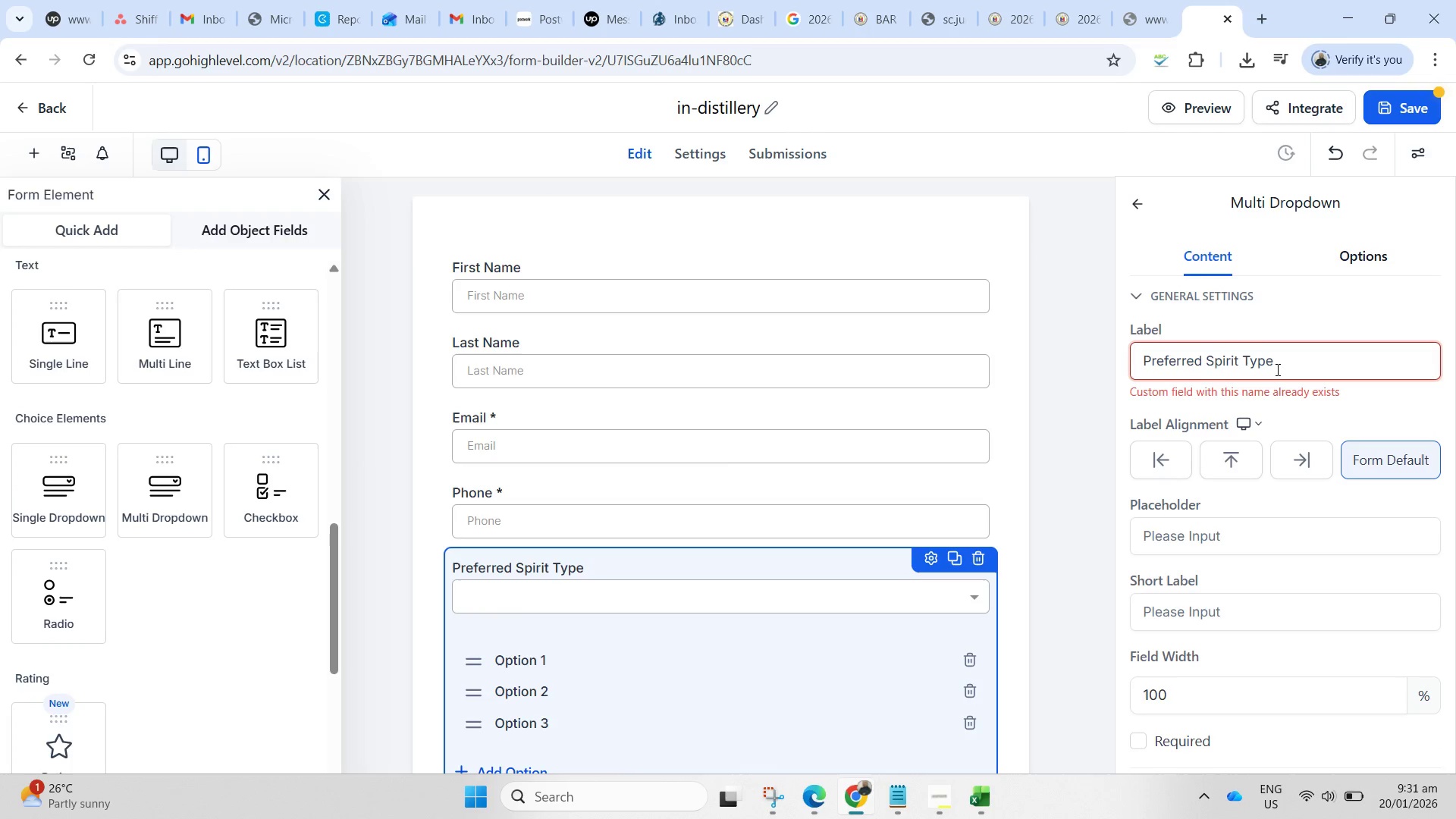 
left_click_drag(start_coordinate=[1185, 394], to_coordinate=[1233, 395])
 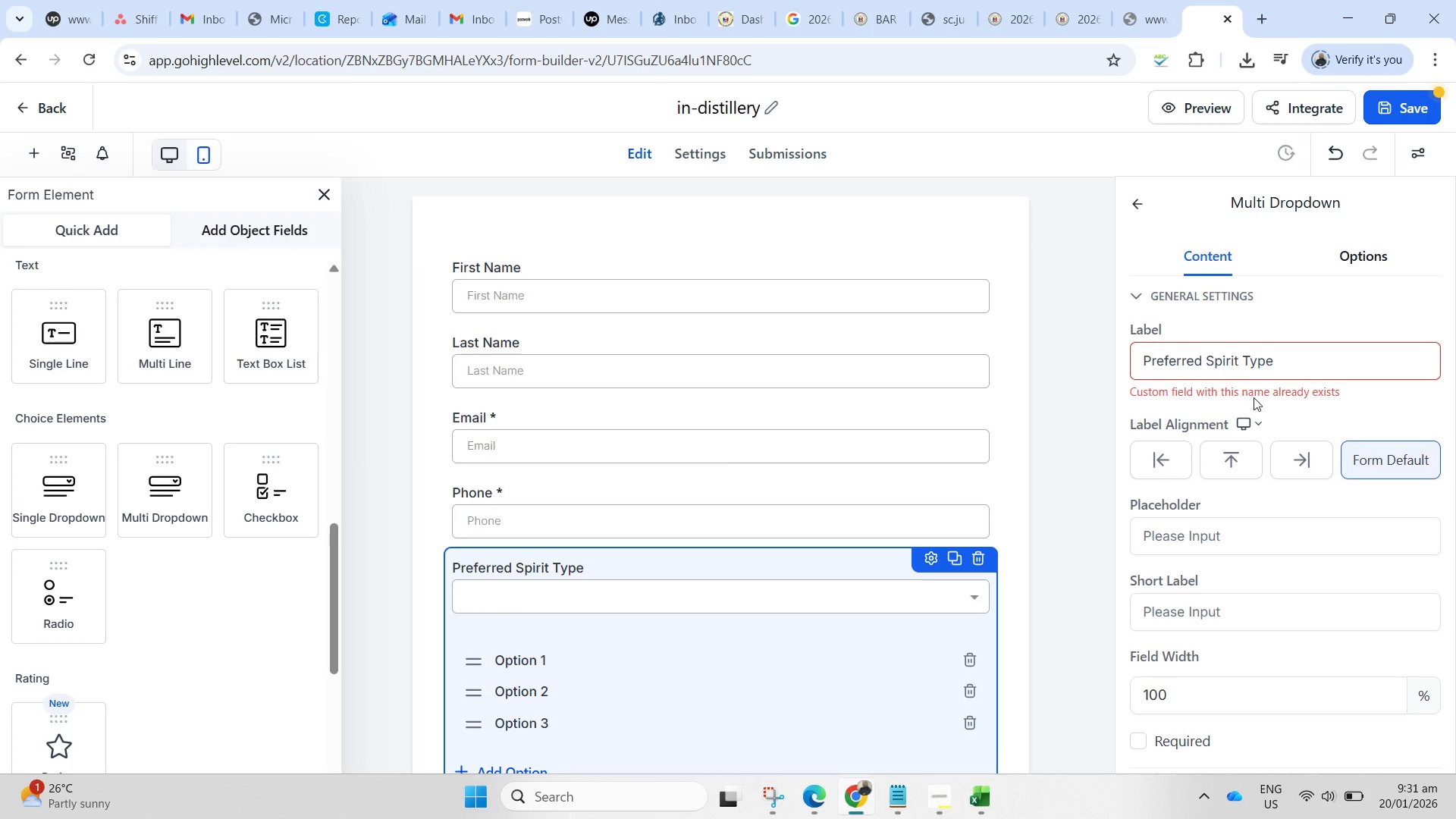 
left_click([1264, 396])
 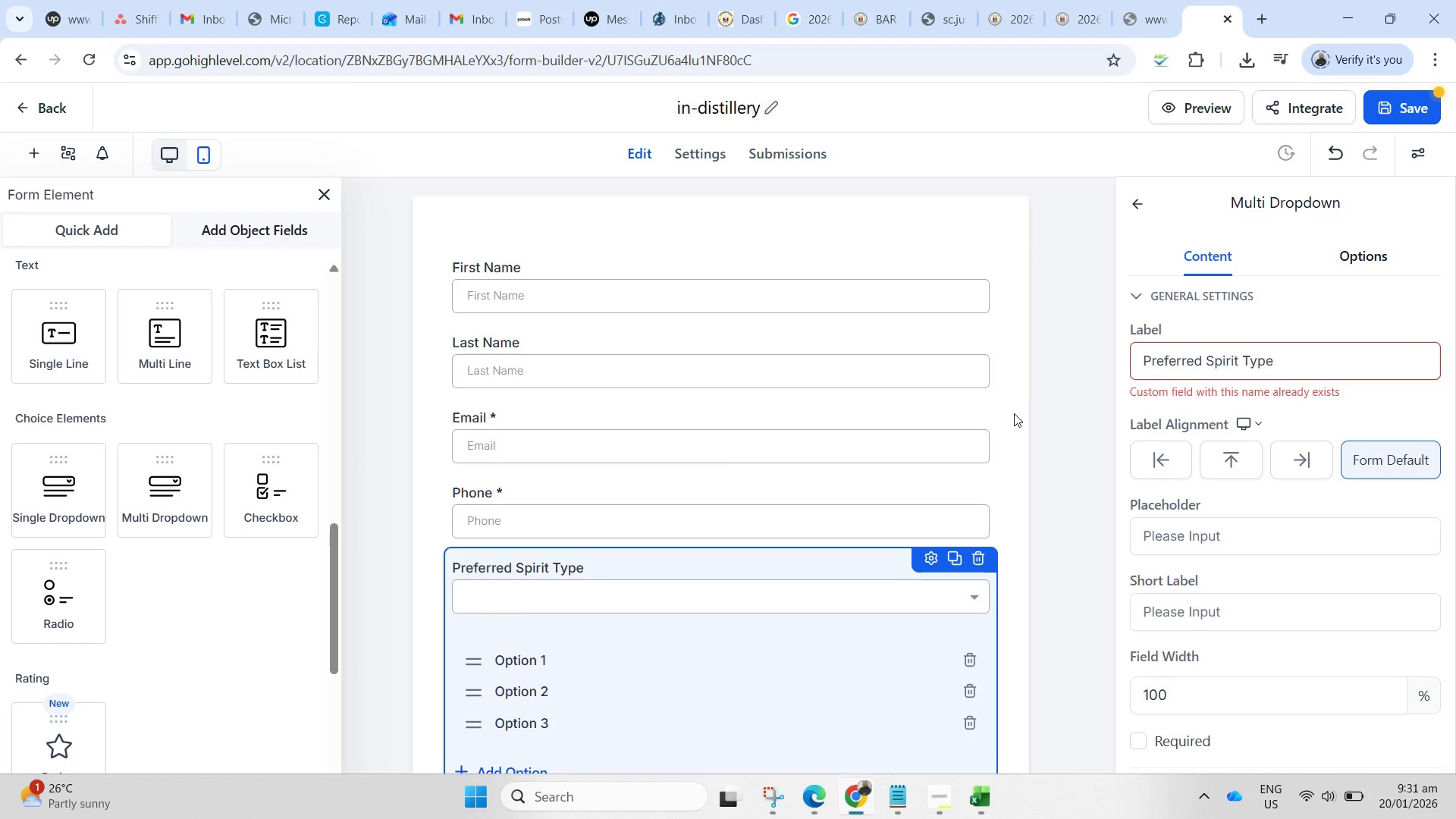 
scroll: coordinate [1017, 423], scroll_direction: down, amount: 4.0
 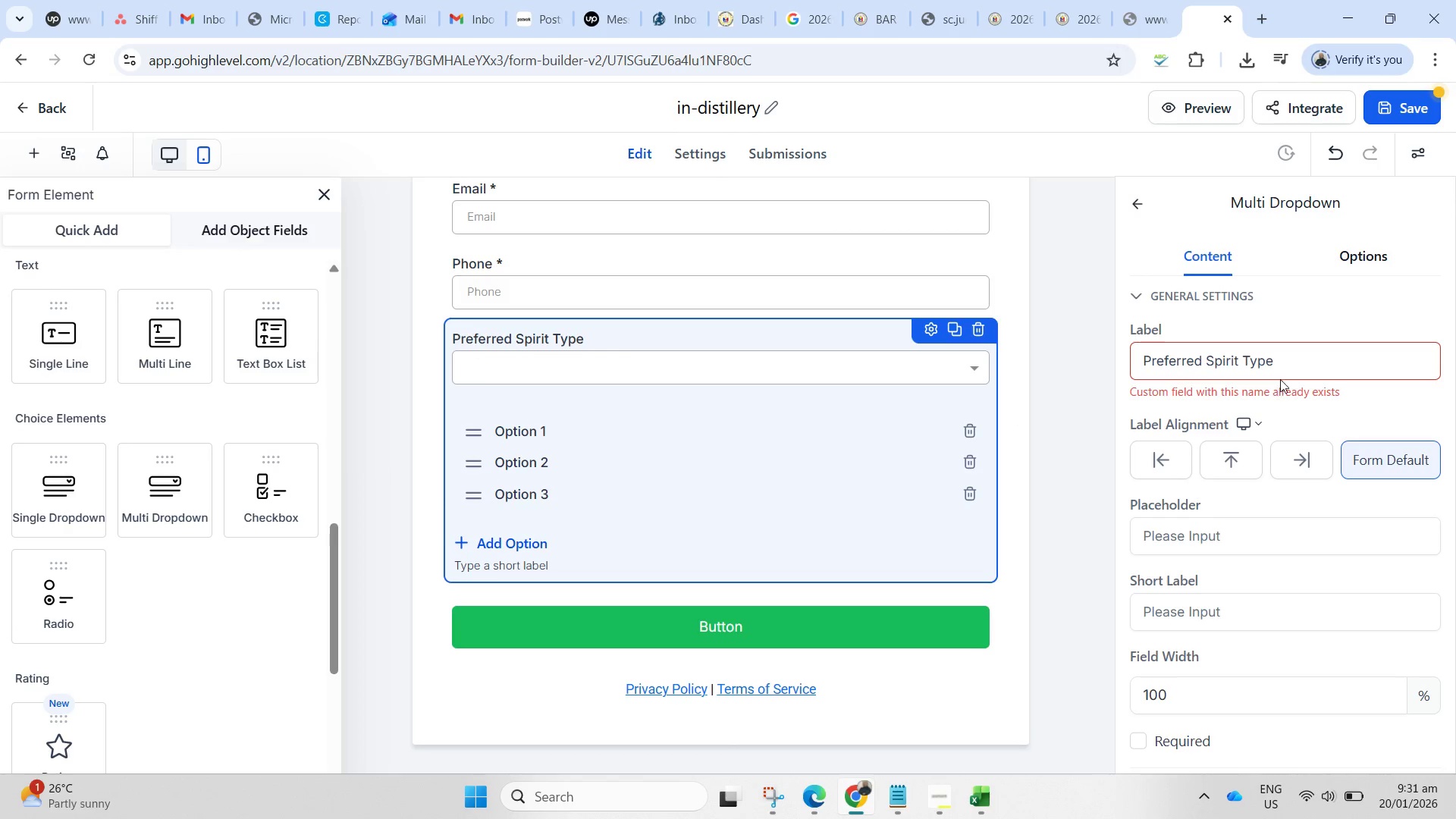 
key(S)
 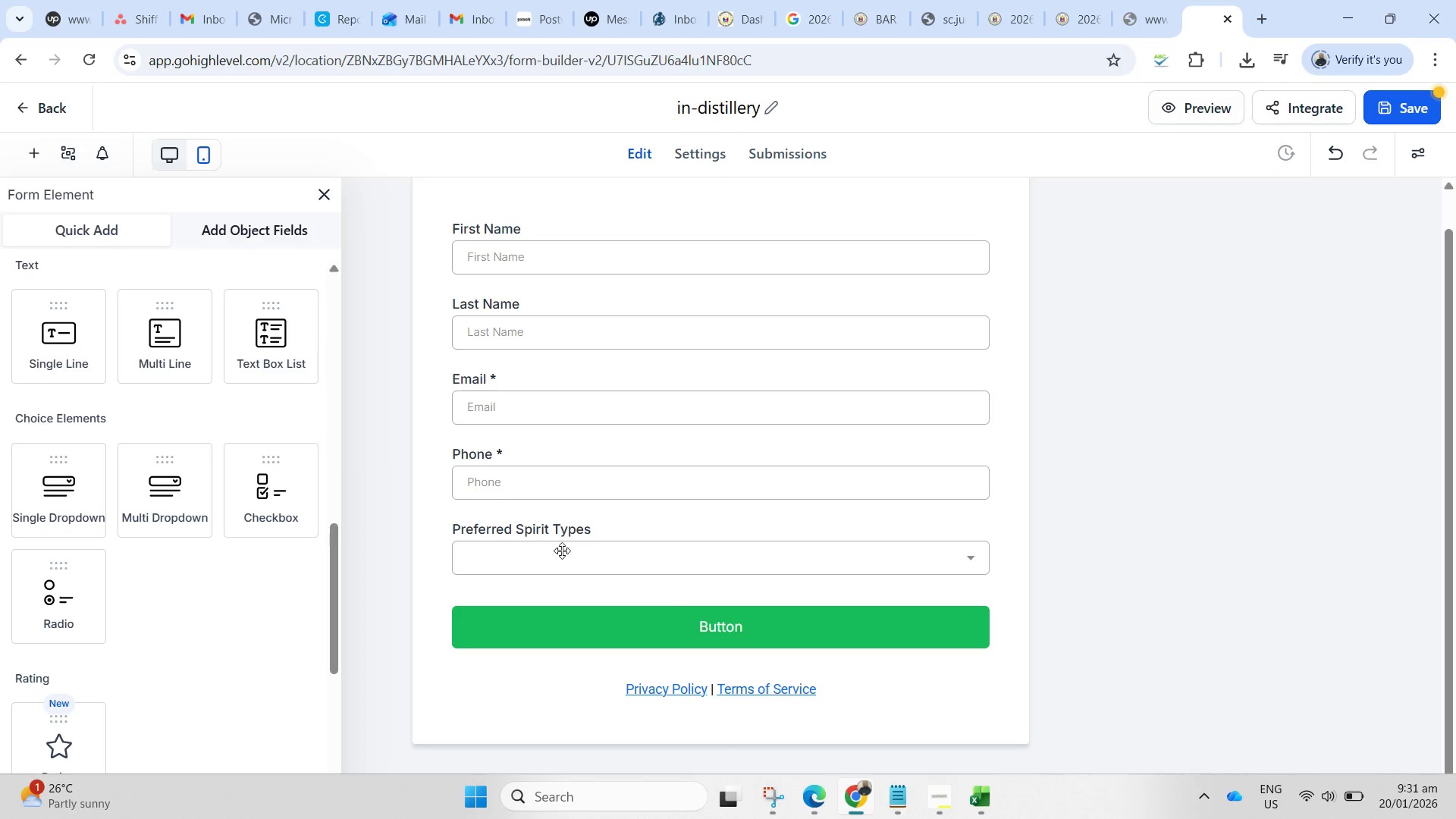 
left_click([646, 557])
 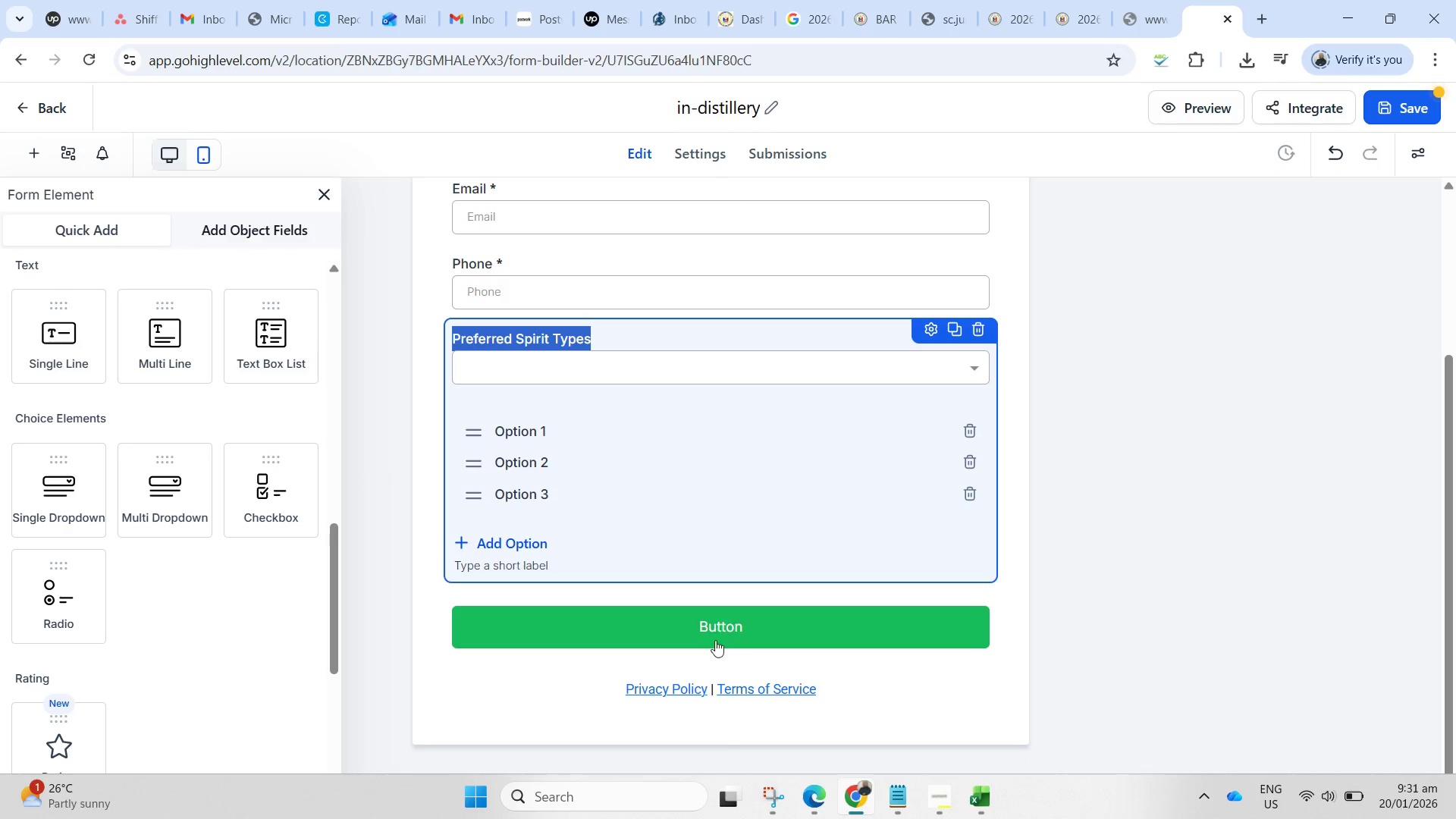 
left_click([726, 625])
 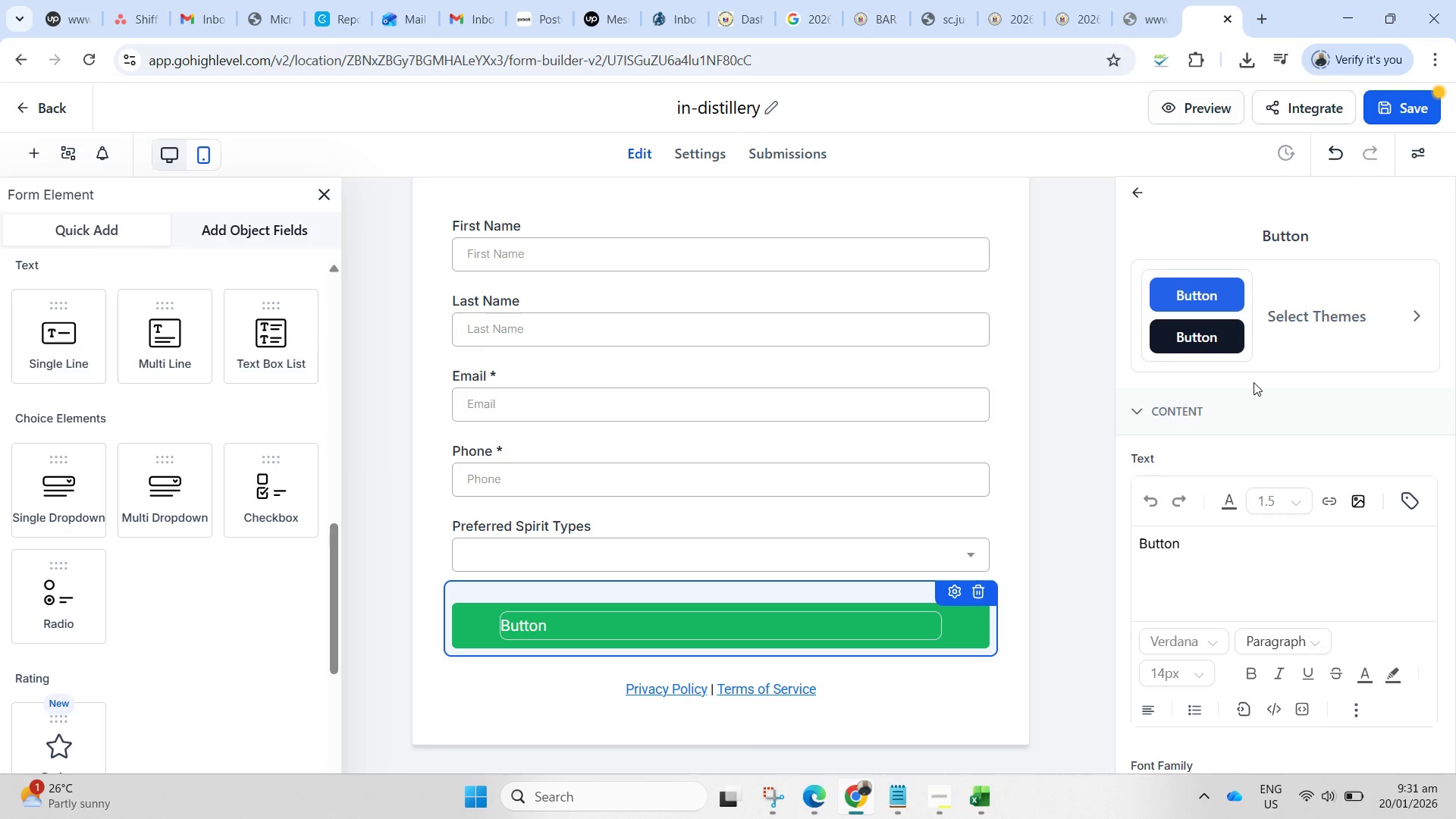 
scroll: coordinate [1244, 495], scroll_direction: down, amount: 10.0
 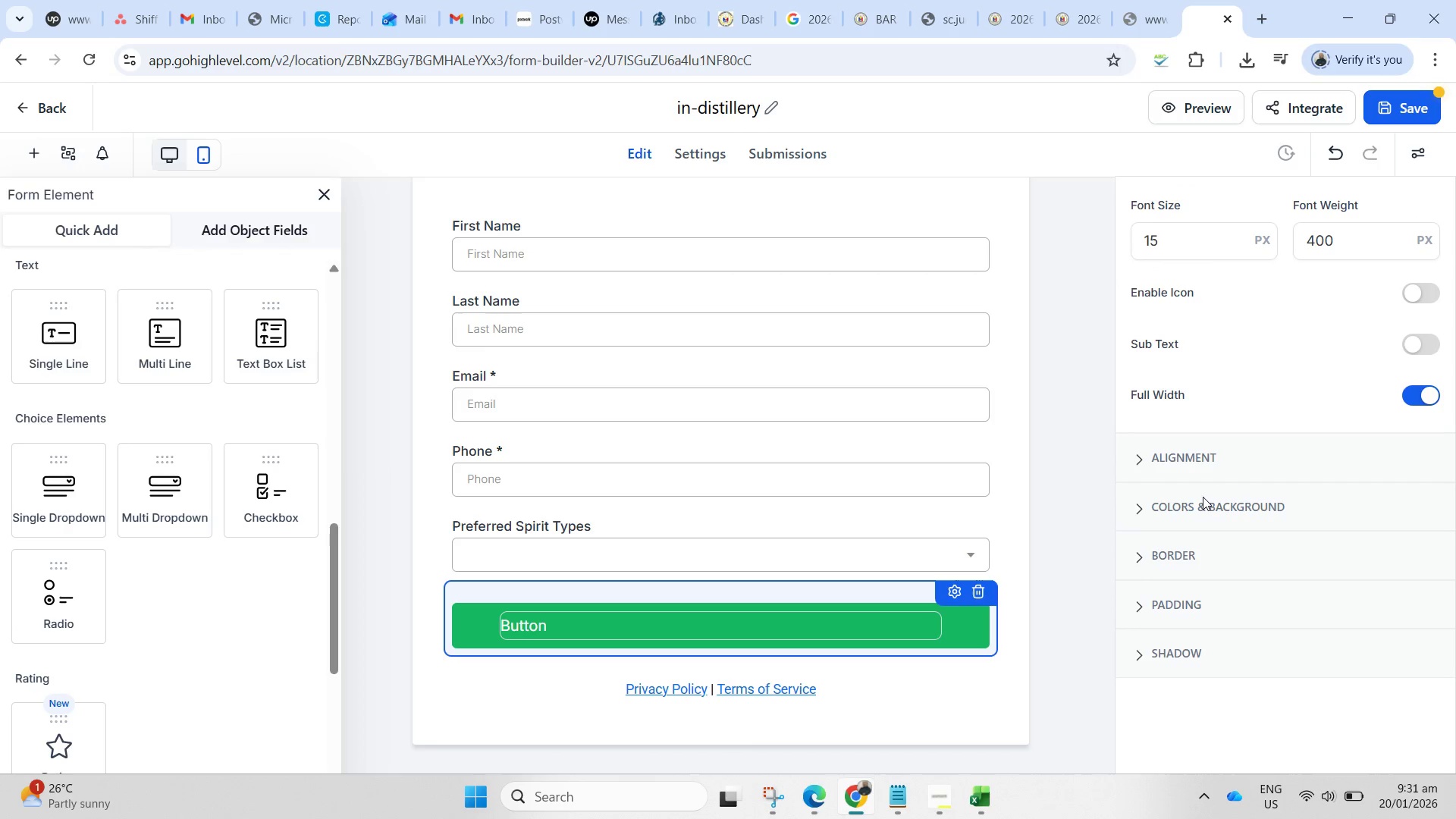 
double_click([1201, 510])
 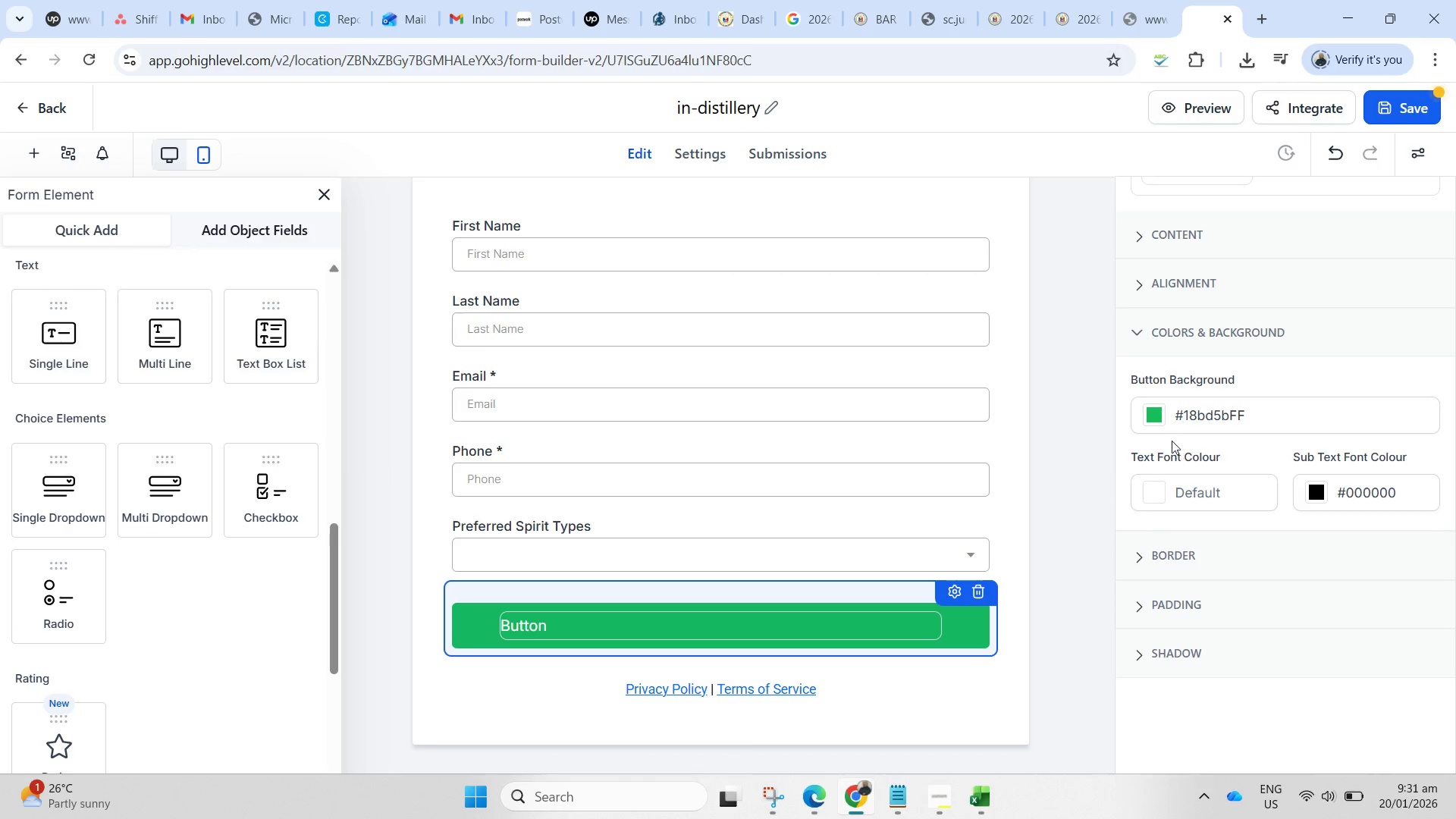 
left_click([1153, 418])
 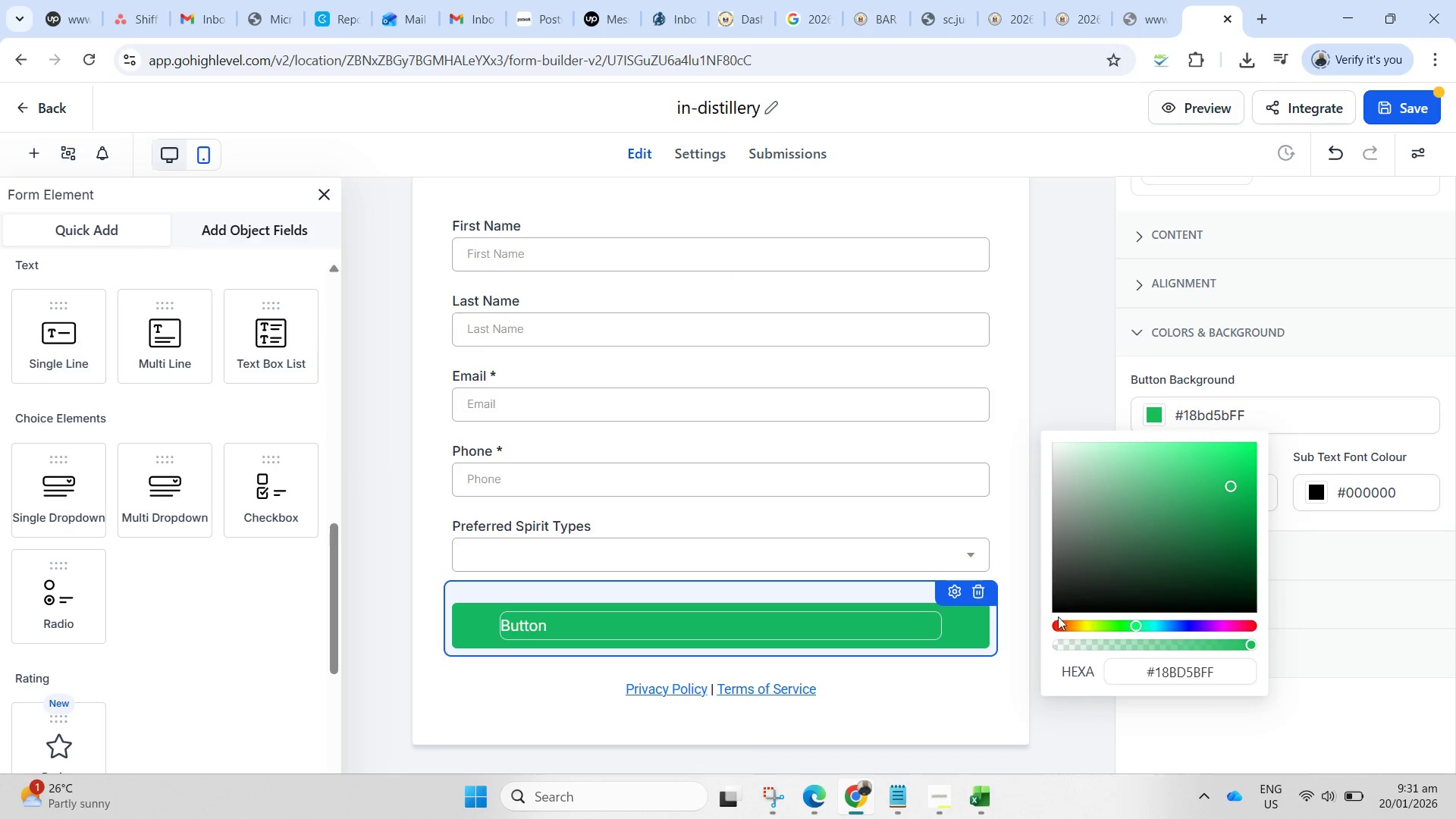 
left_click([1064, 623])
 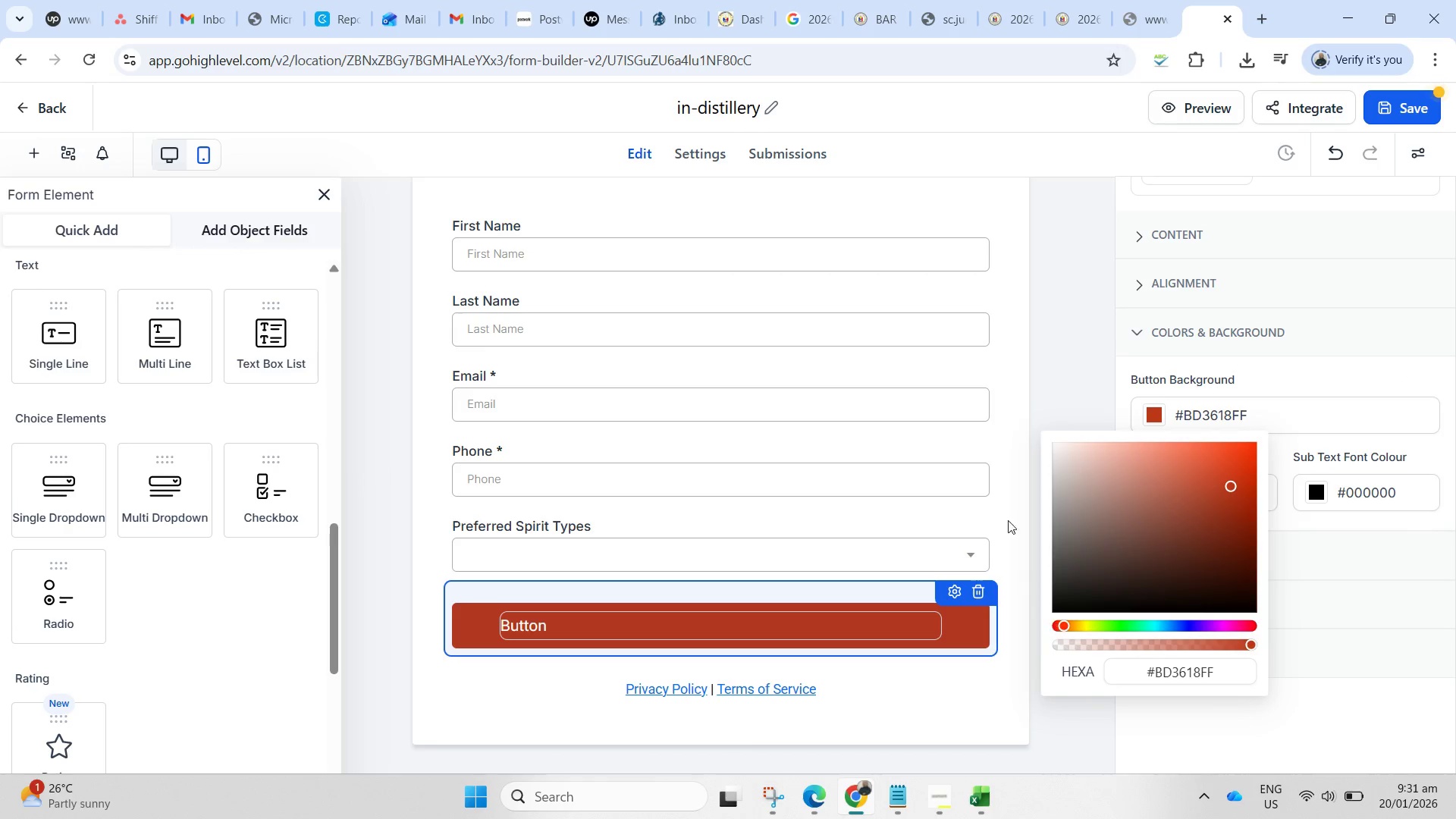 
left_click([1062, 366])
 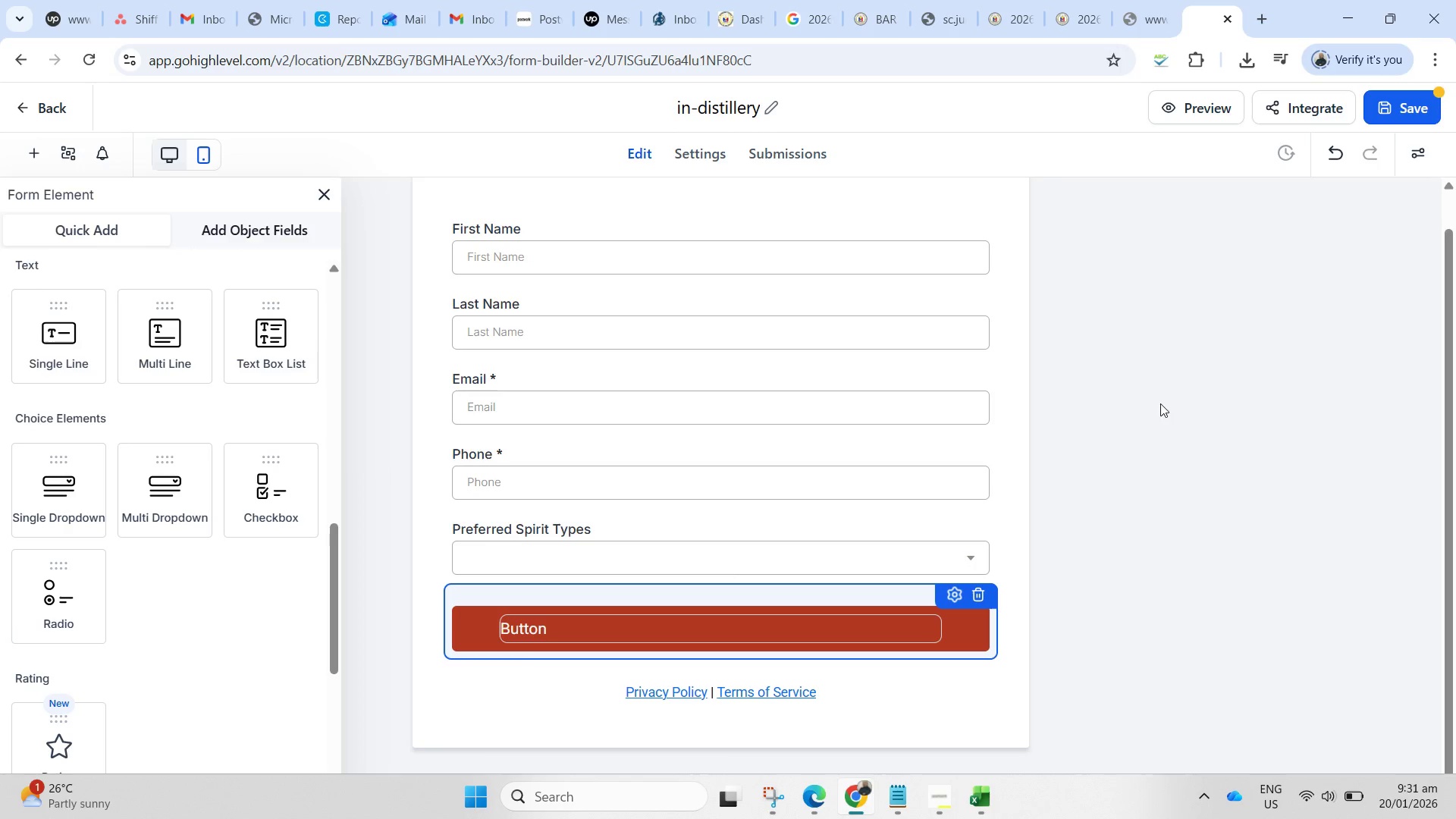 
left_click([1205, 559])
 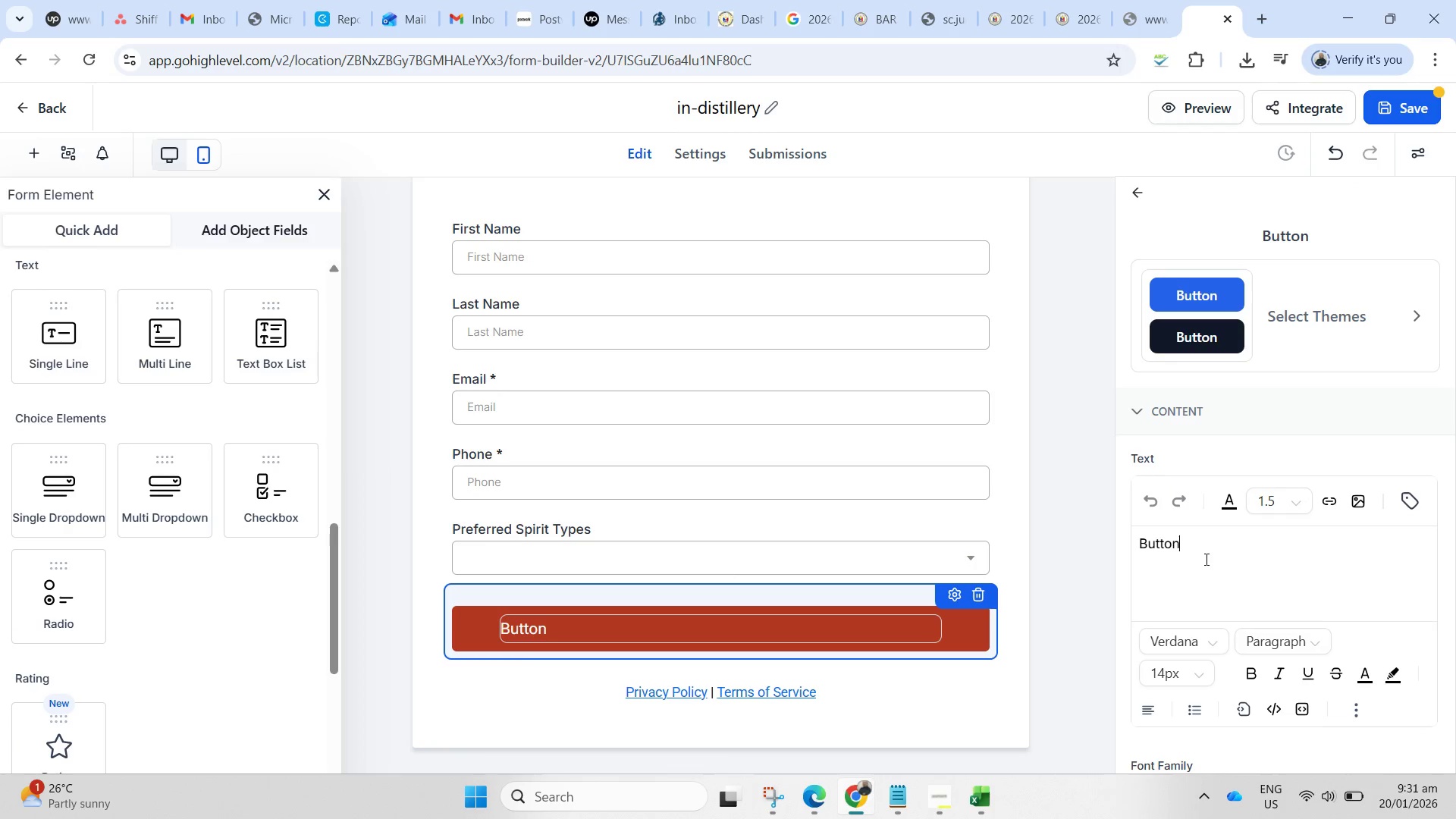 
key(Control+A)
 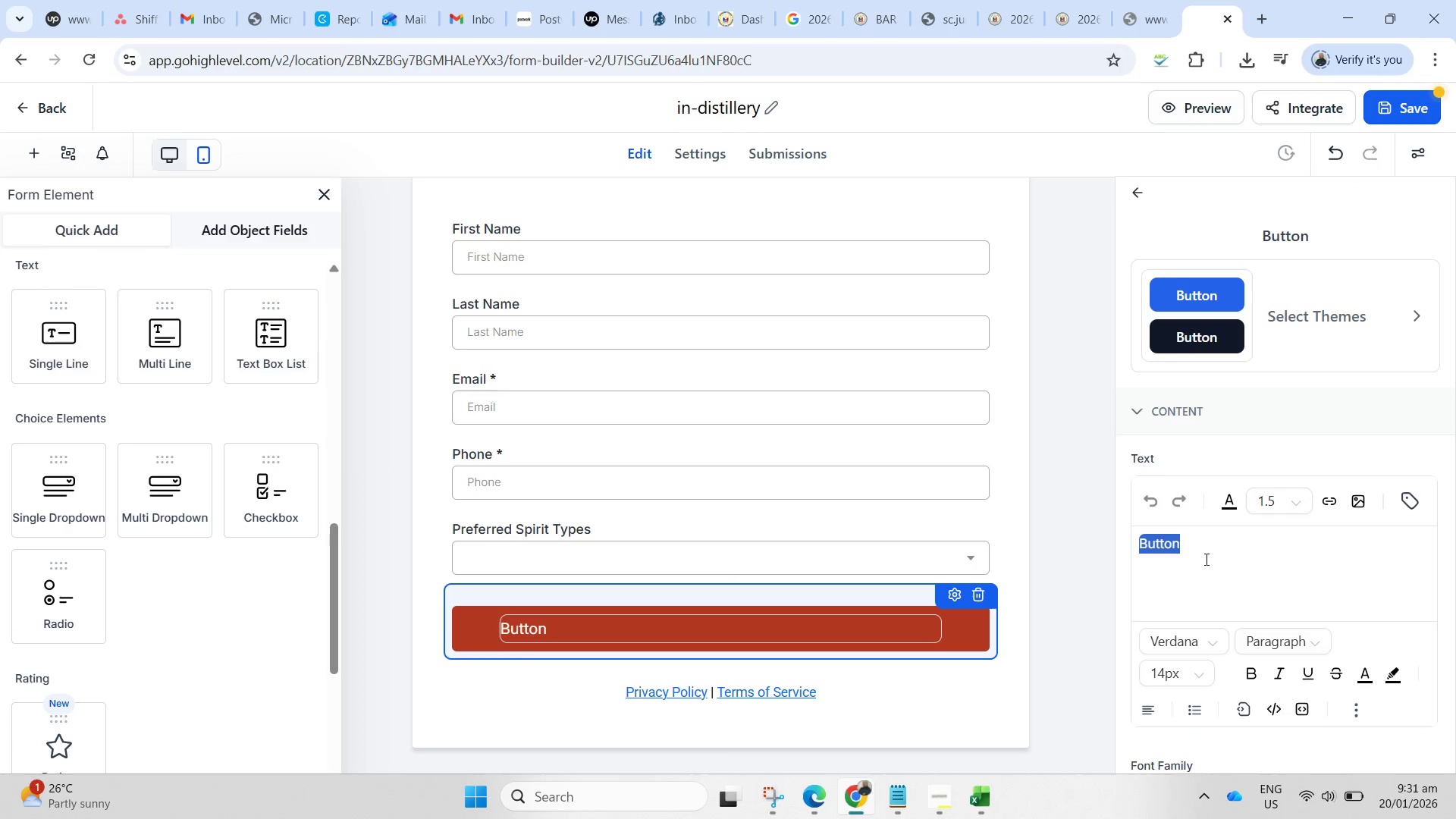 
type(Click here to register)
 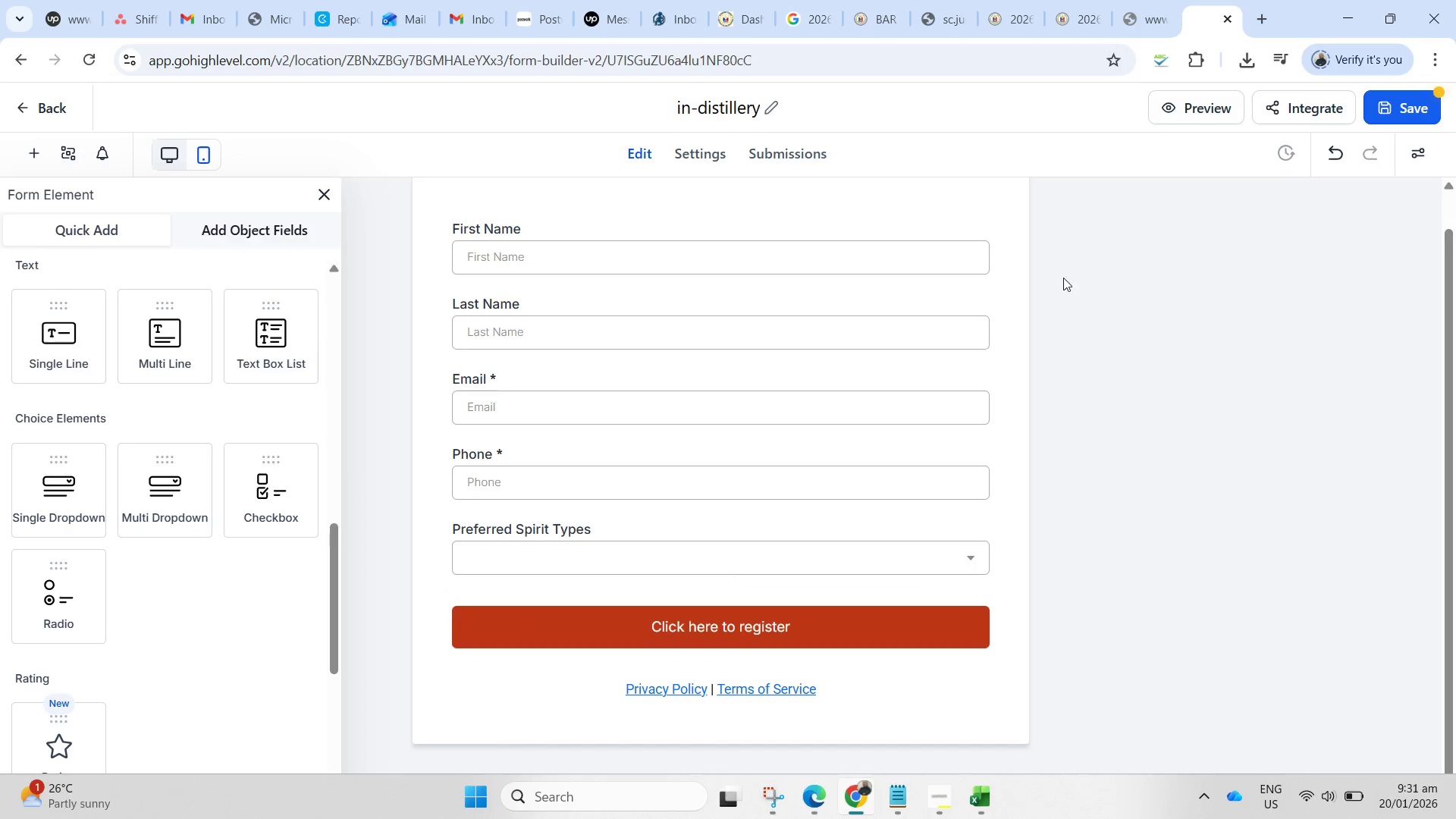 
left_click([1372, 98])
 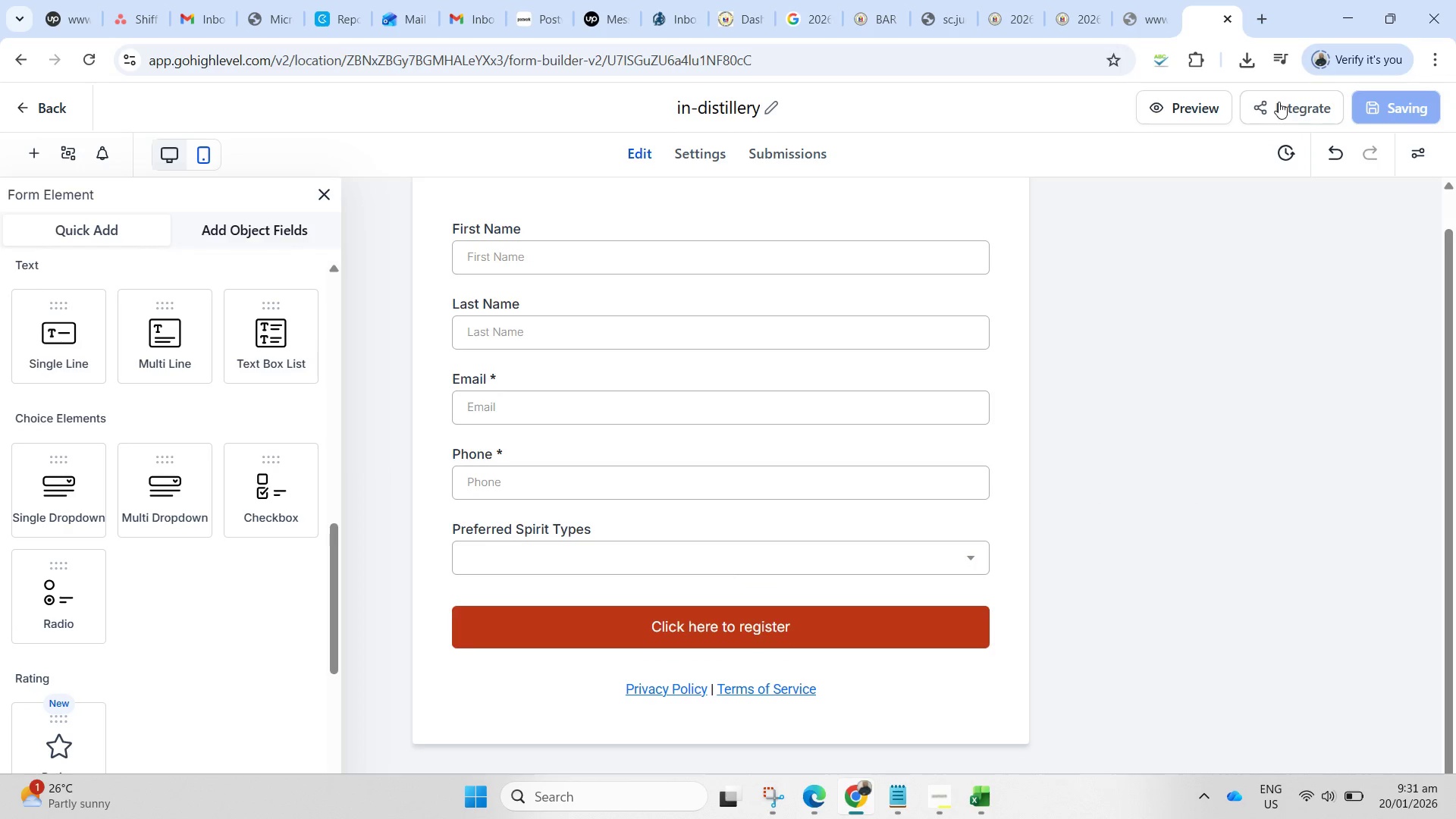 
left_click_drag(start_coordinate=[1448, 309], to_coordinate=[1448, 215])
 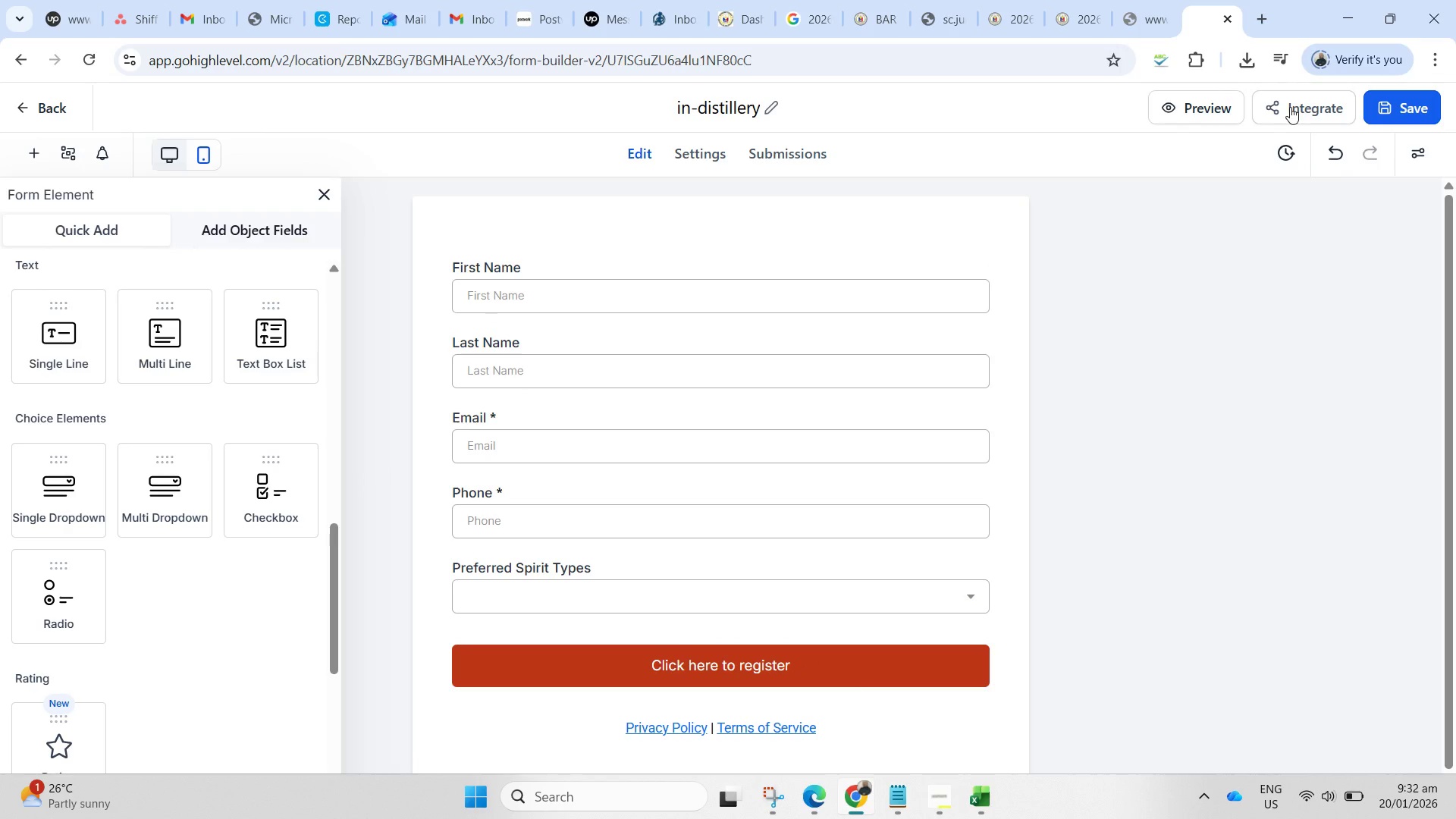 
wait(6.03)
 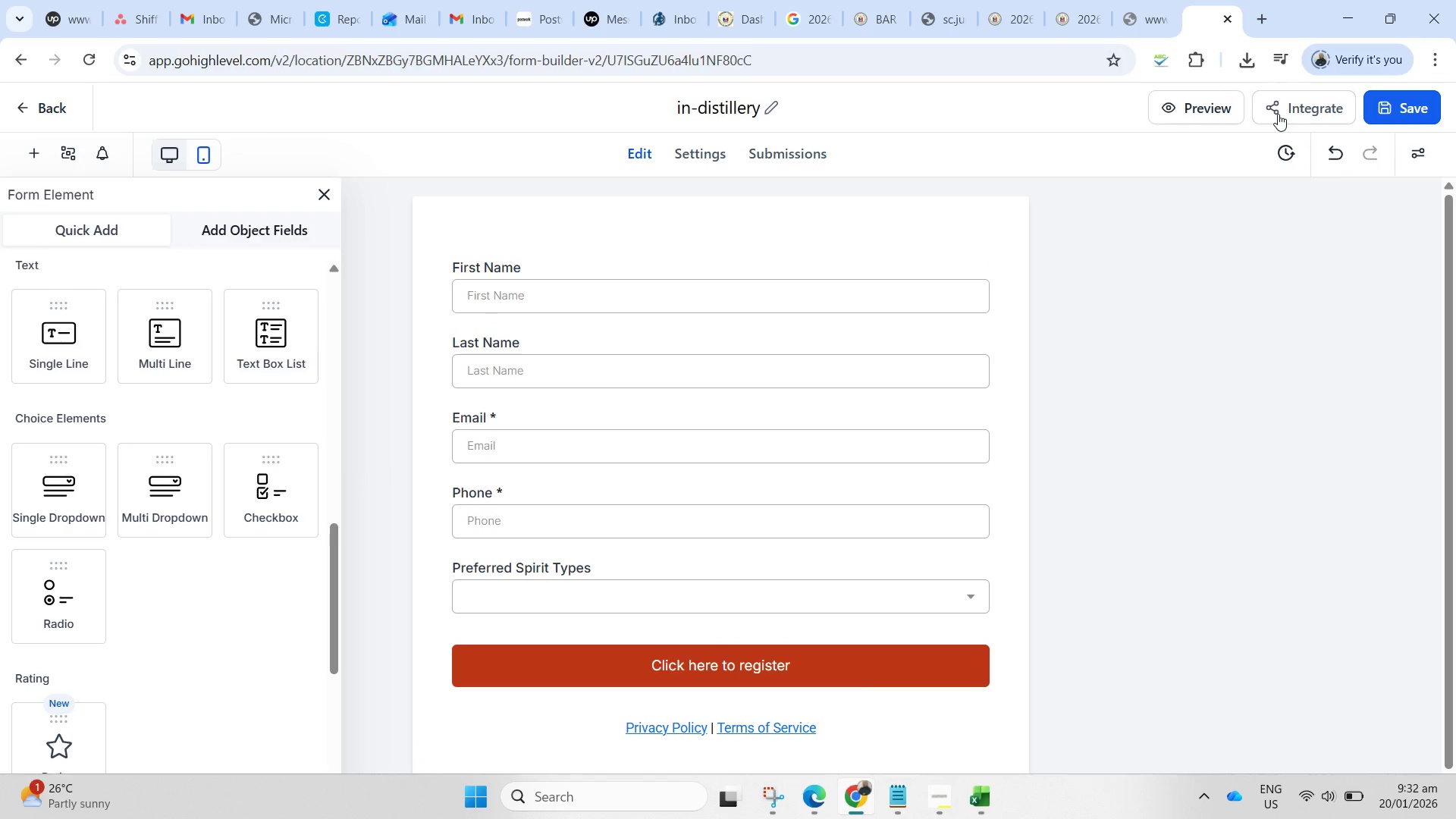 
left_click([1294, 105])
 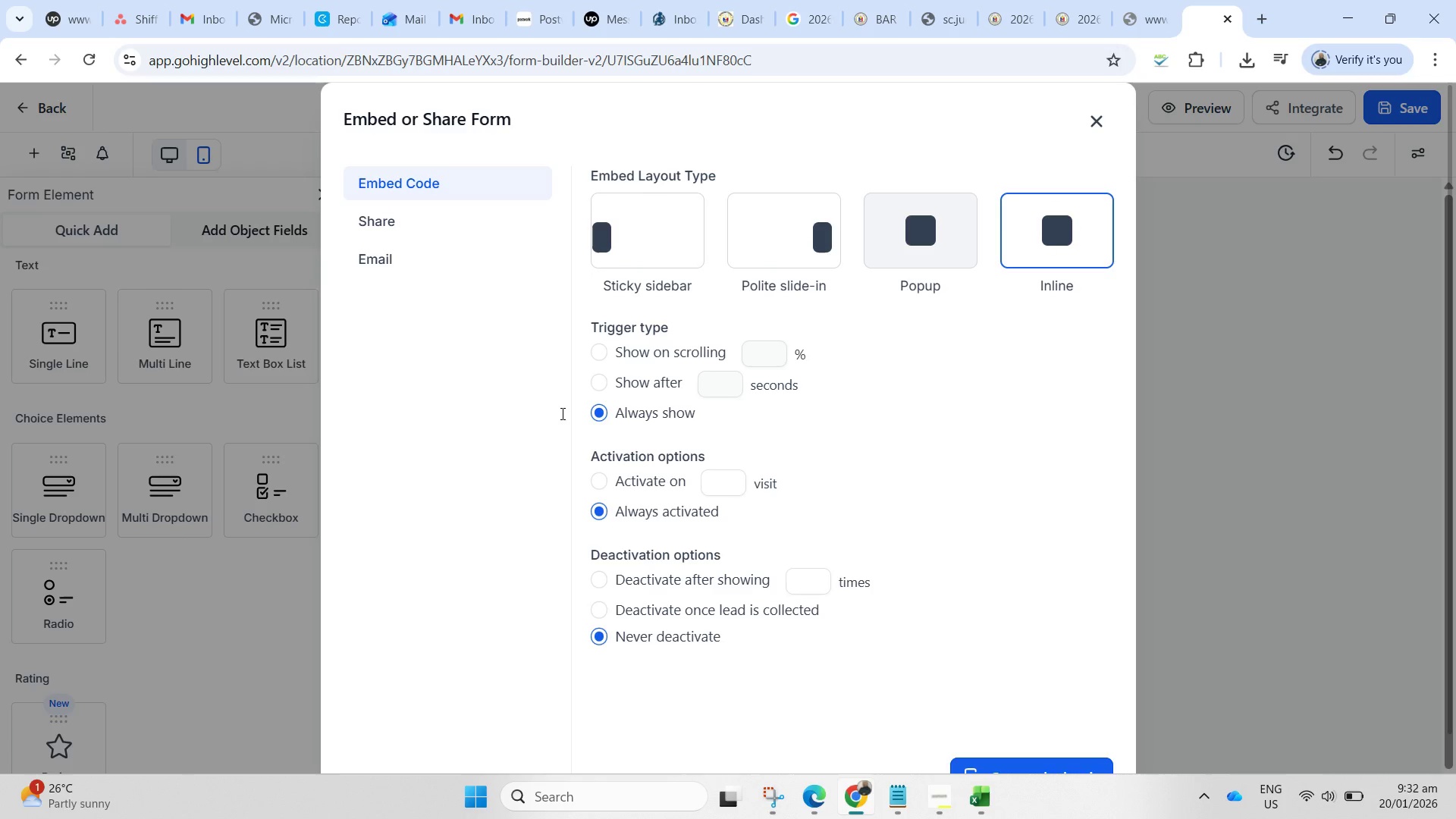 
left_click([408, 222])
 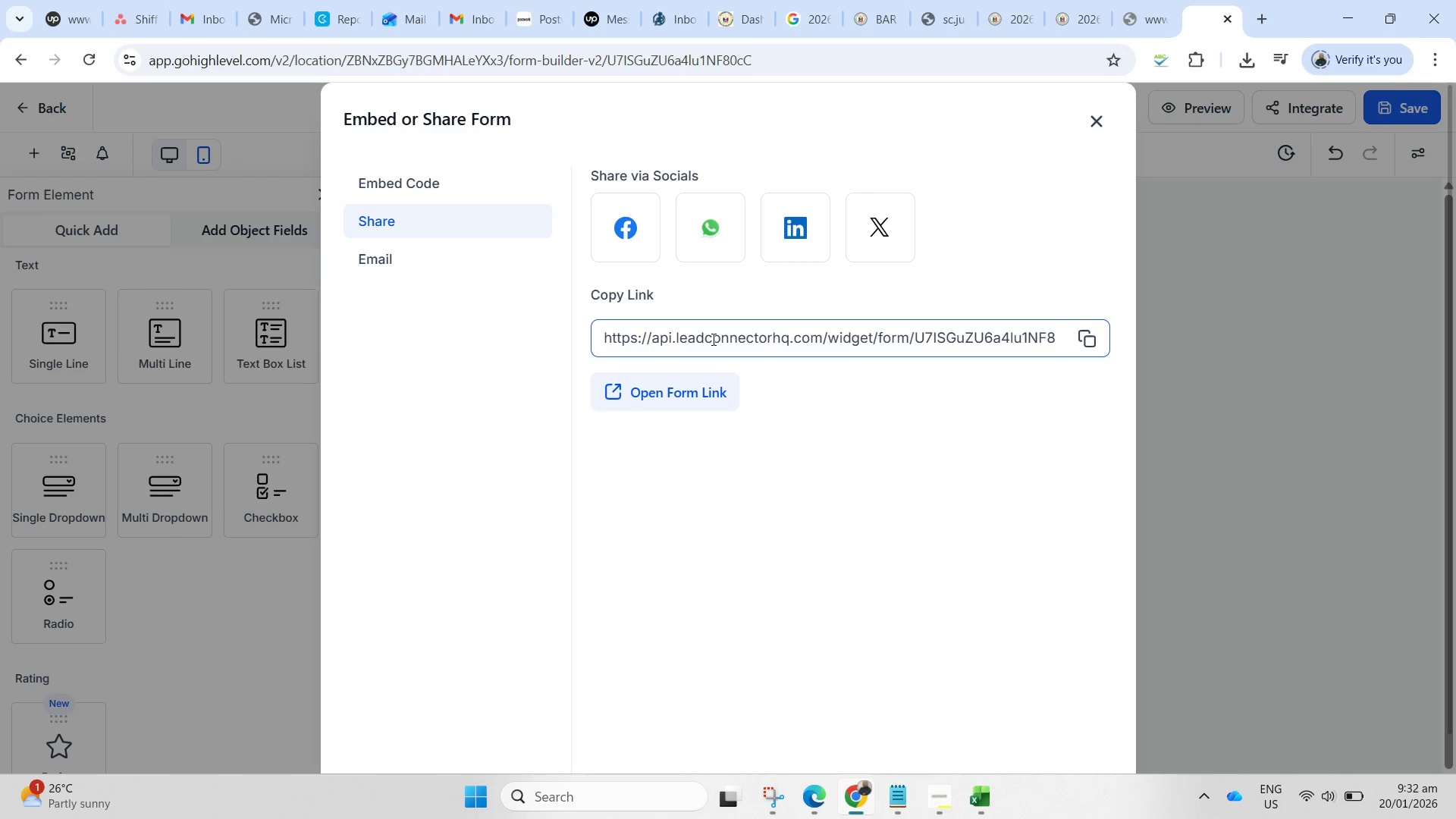 
key(Control+A)
 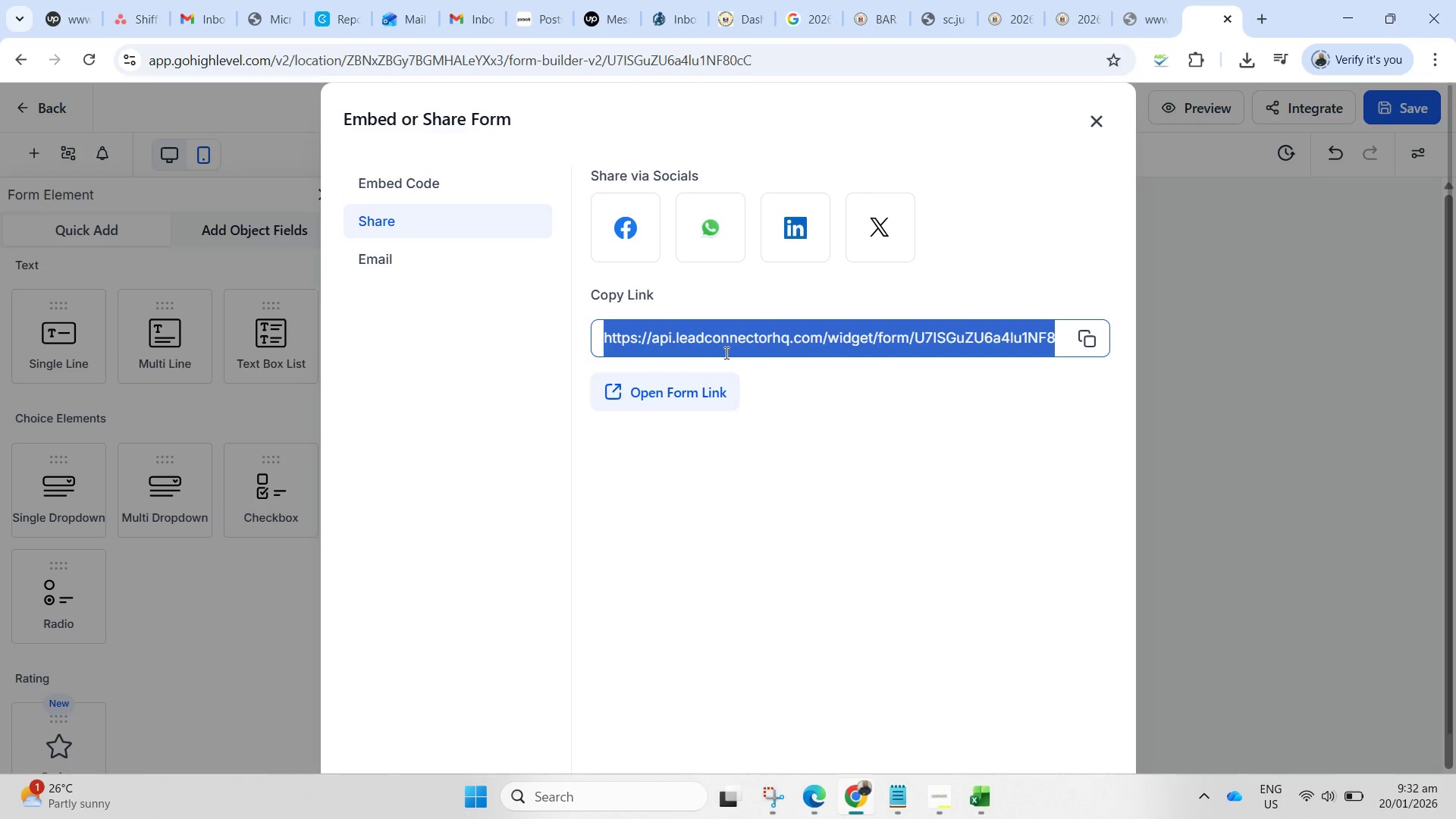 
key(Control+C)
 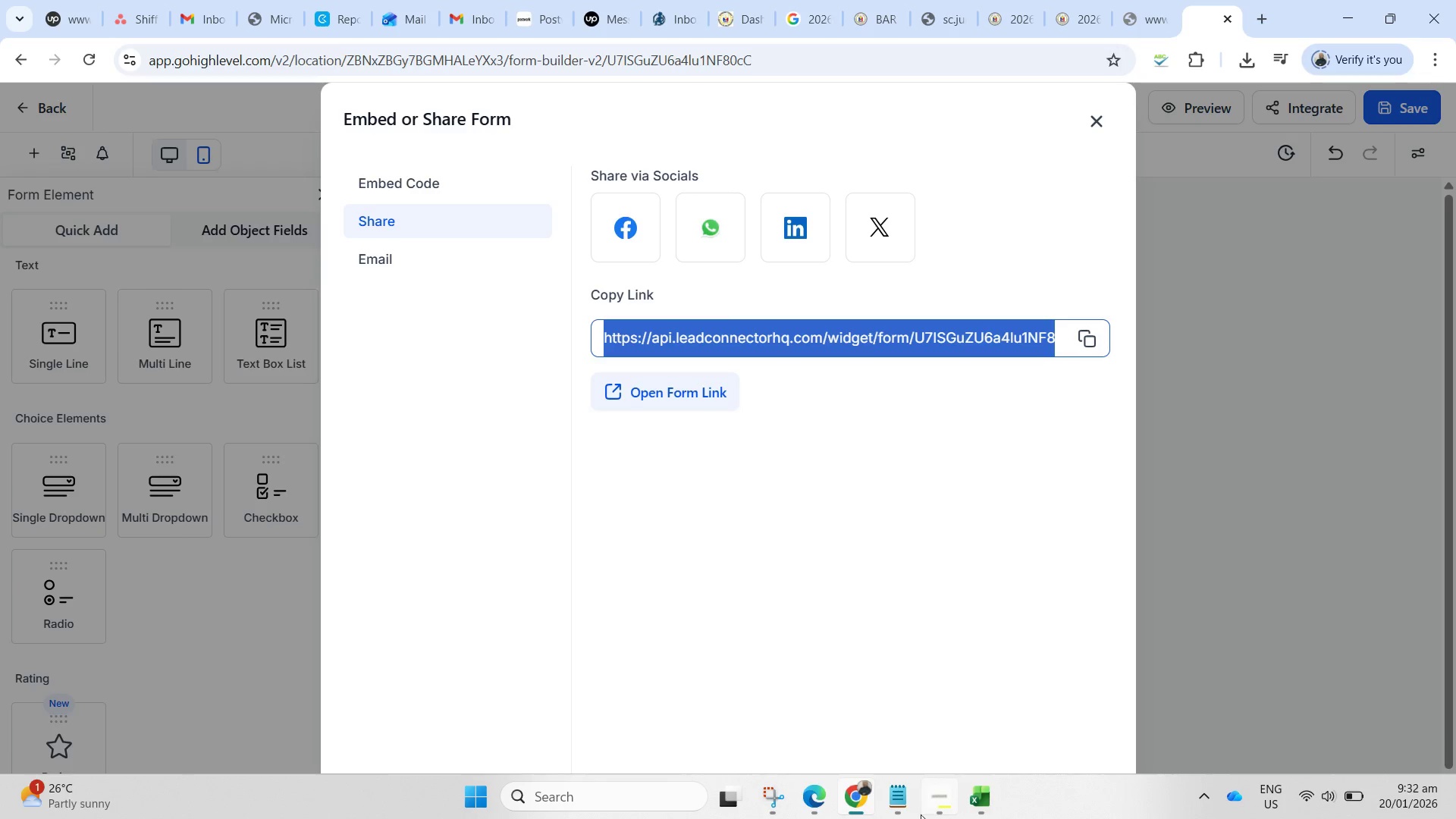 
left_click([890, 802])
 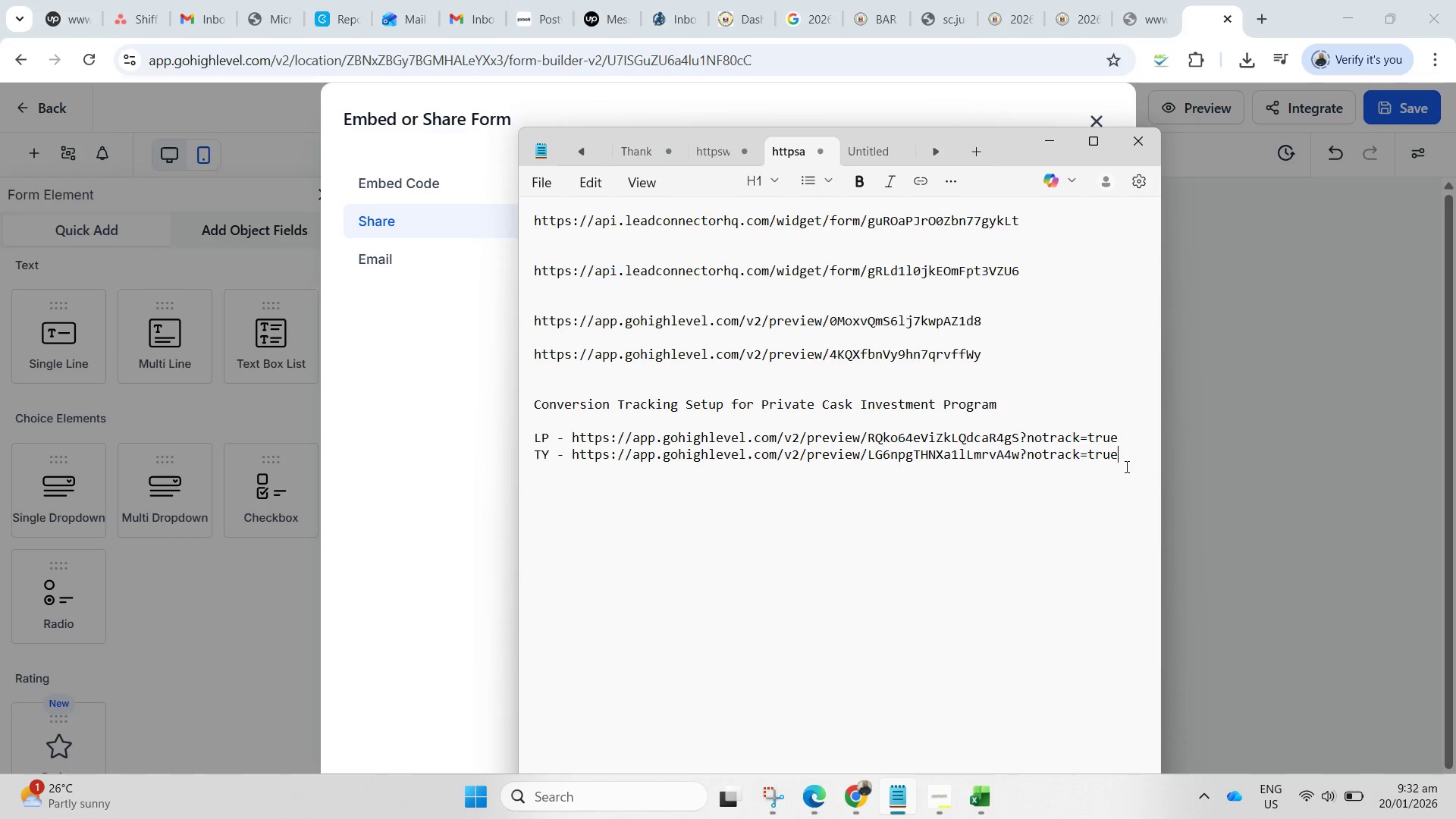 
left_click([1130, 465])
 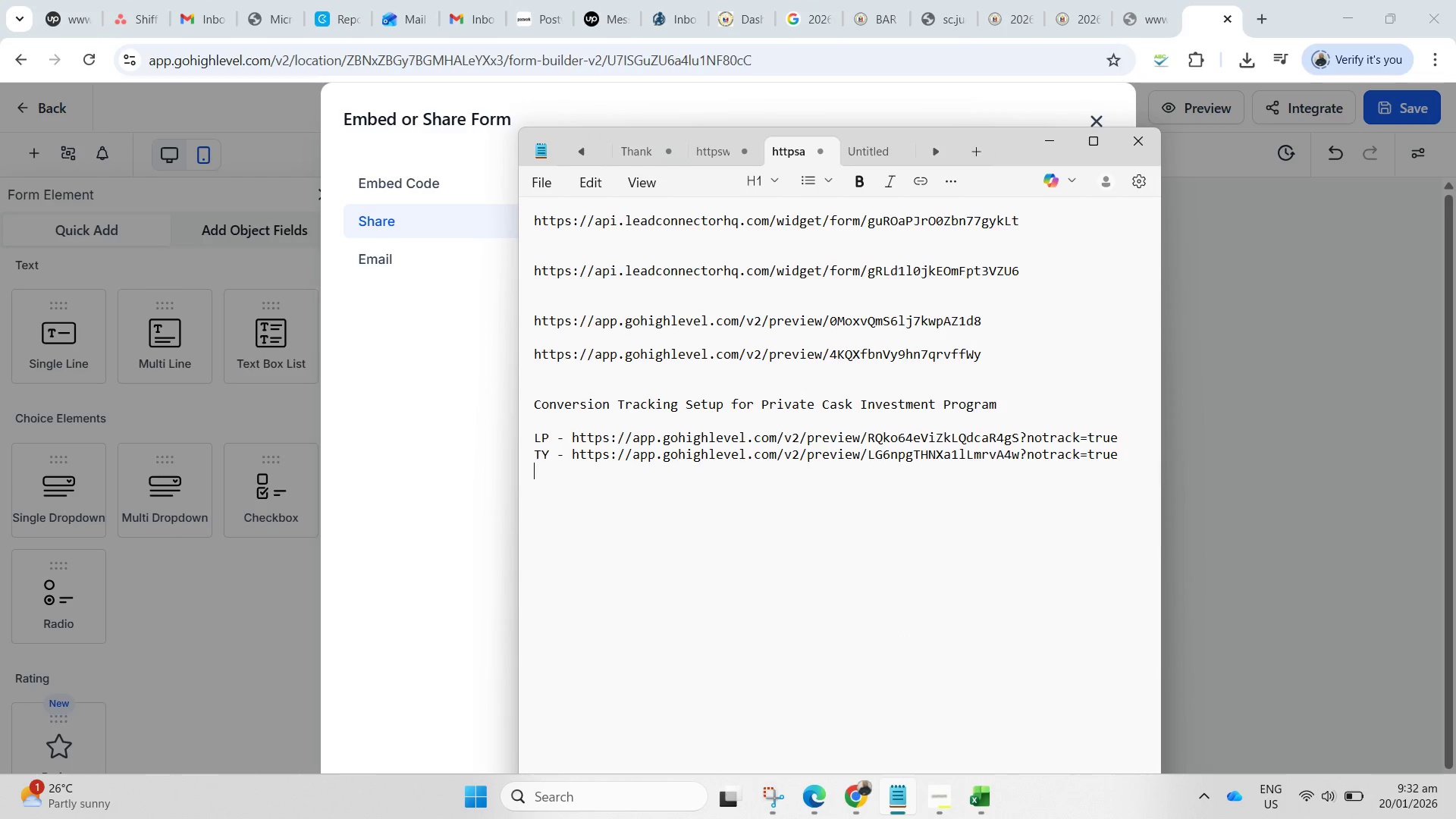 
key(Enter)
 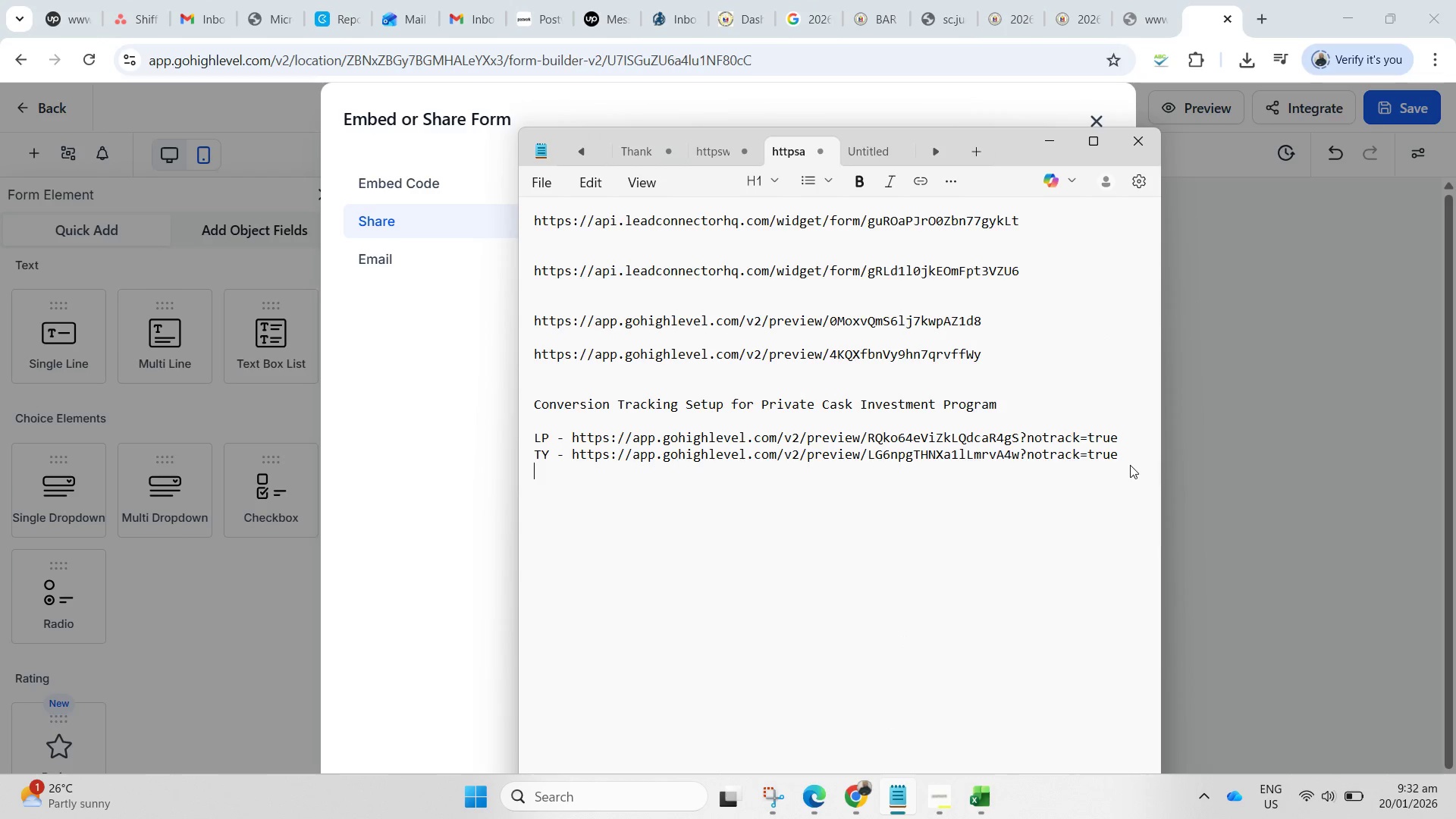 
key(Enter)
 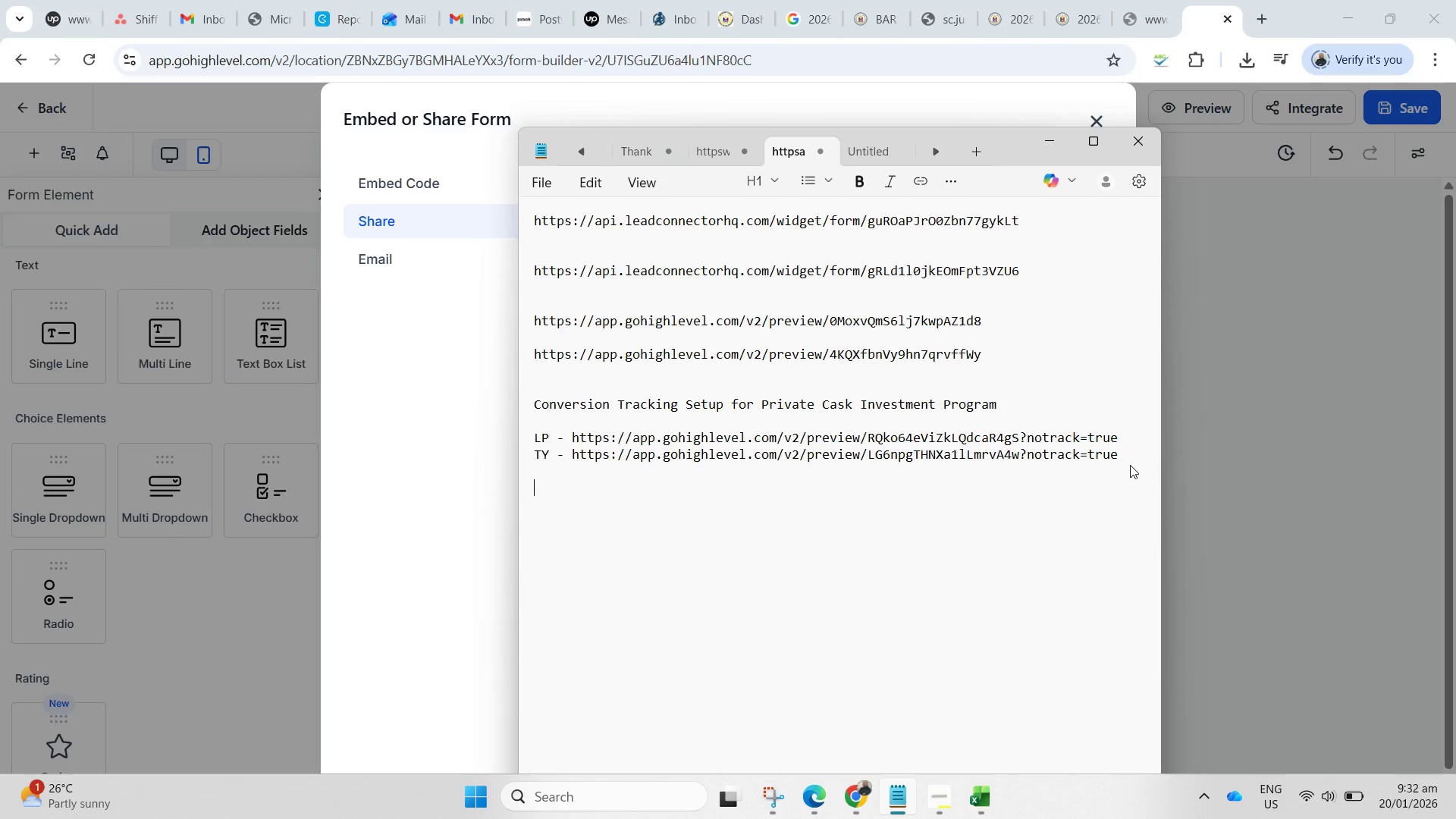 
type(Form 1 - )
key(Backspace)
key(Backspace)
key(Backspace)
type( )
key(Backspace)
key(Backspace)
 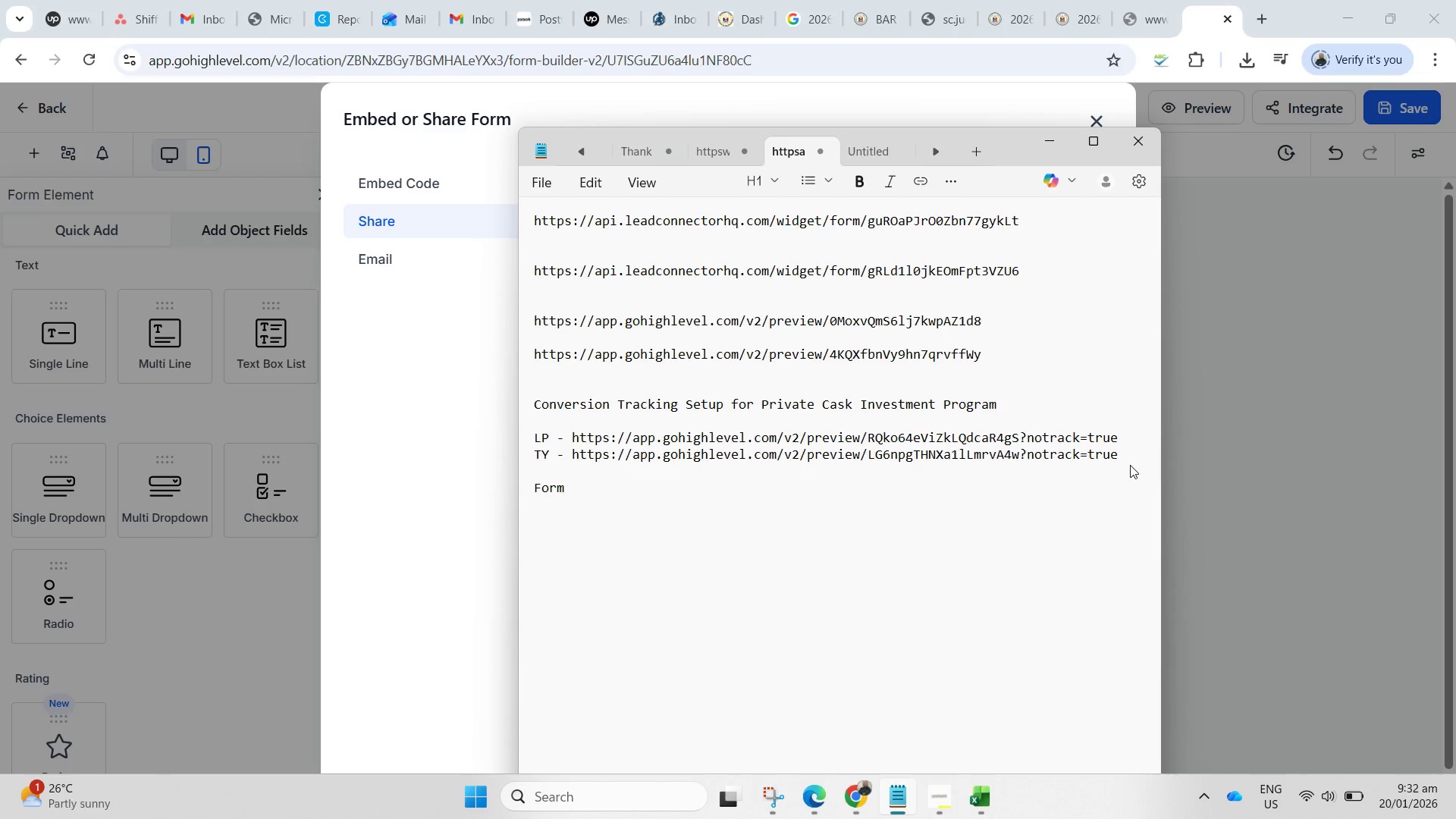 
key(1)
 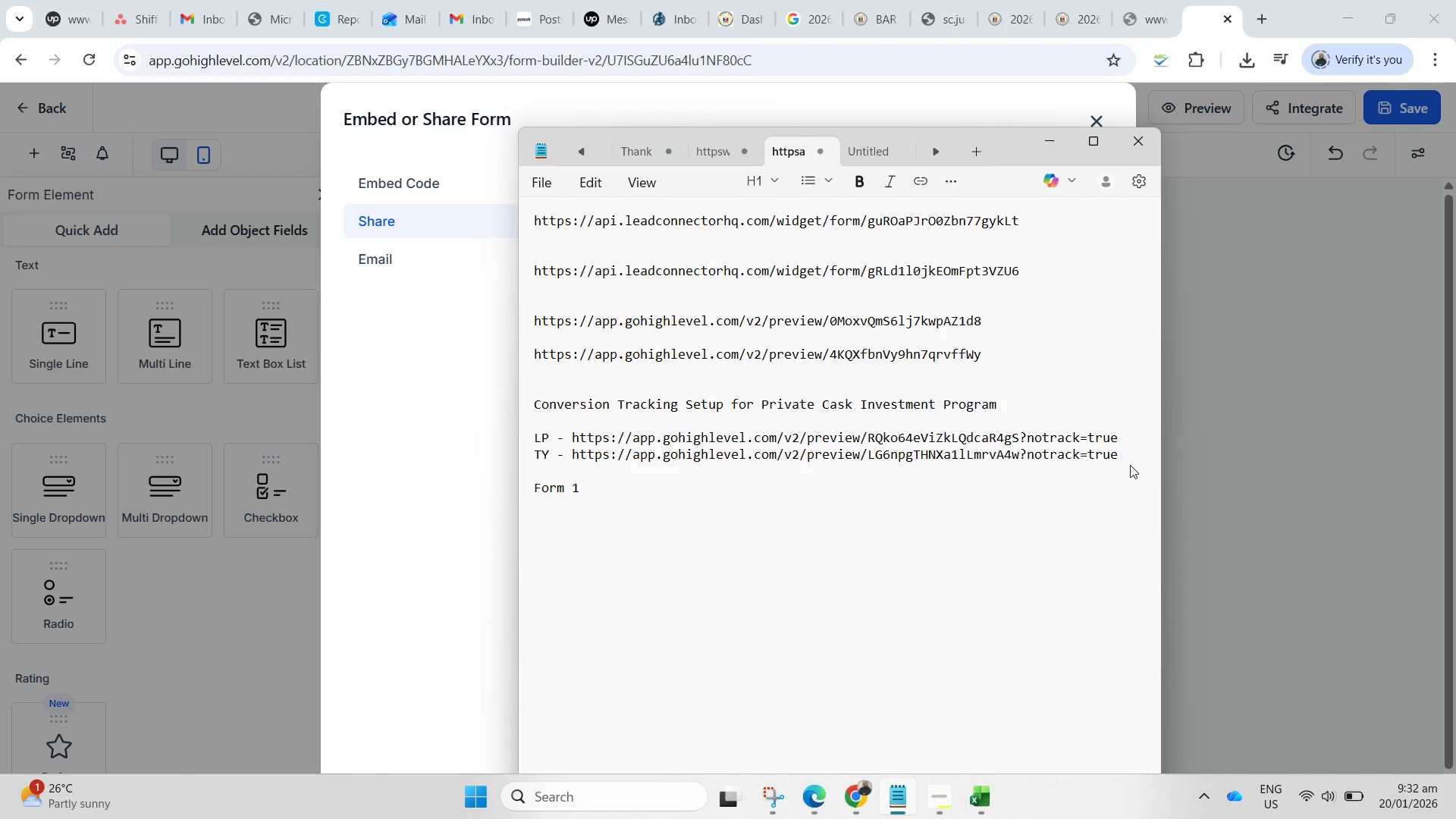 
key(Backspace)